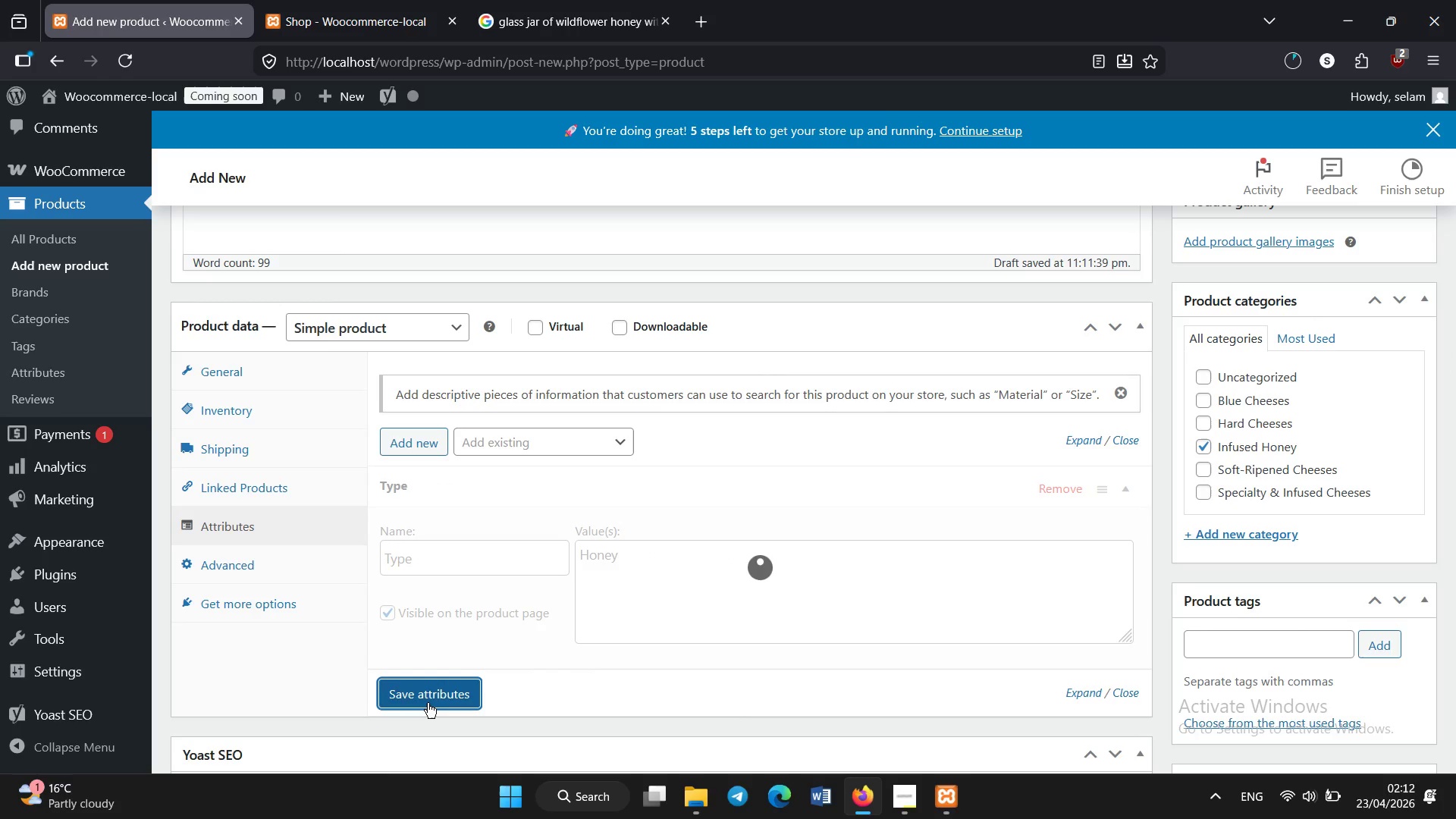 
wait(8.28)
 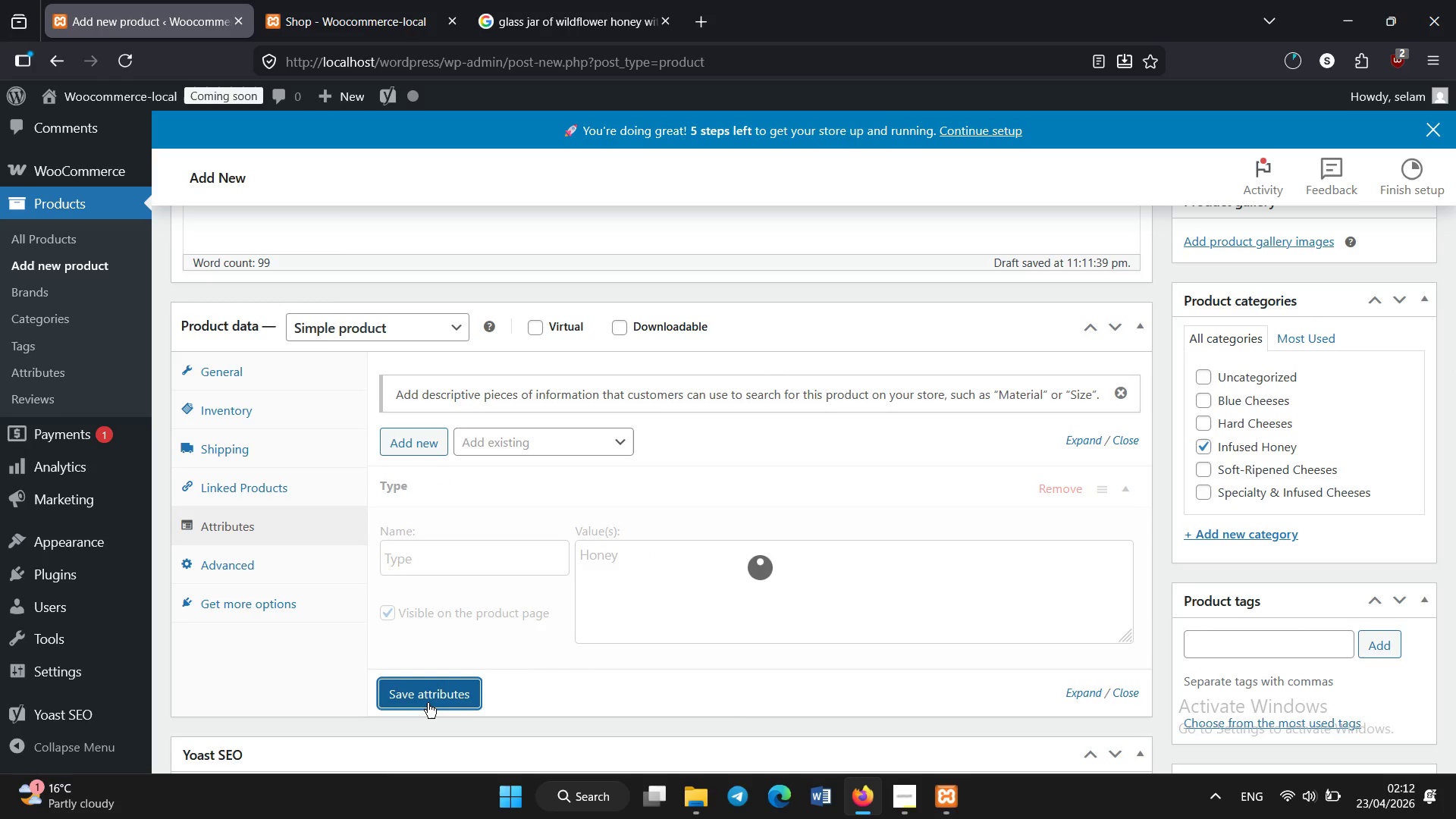 
left_click([396, 435])
 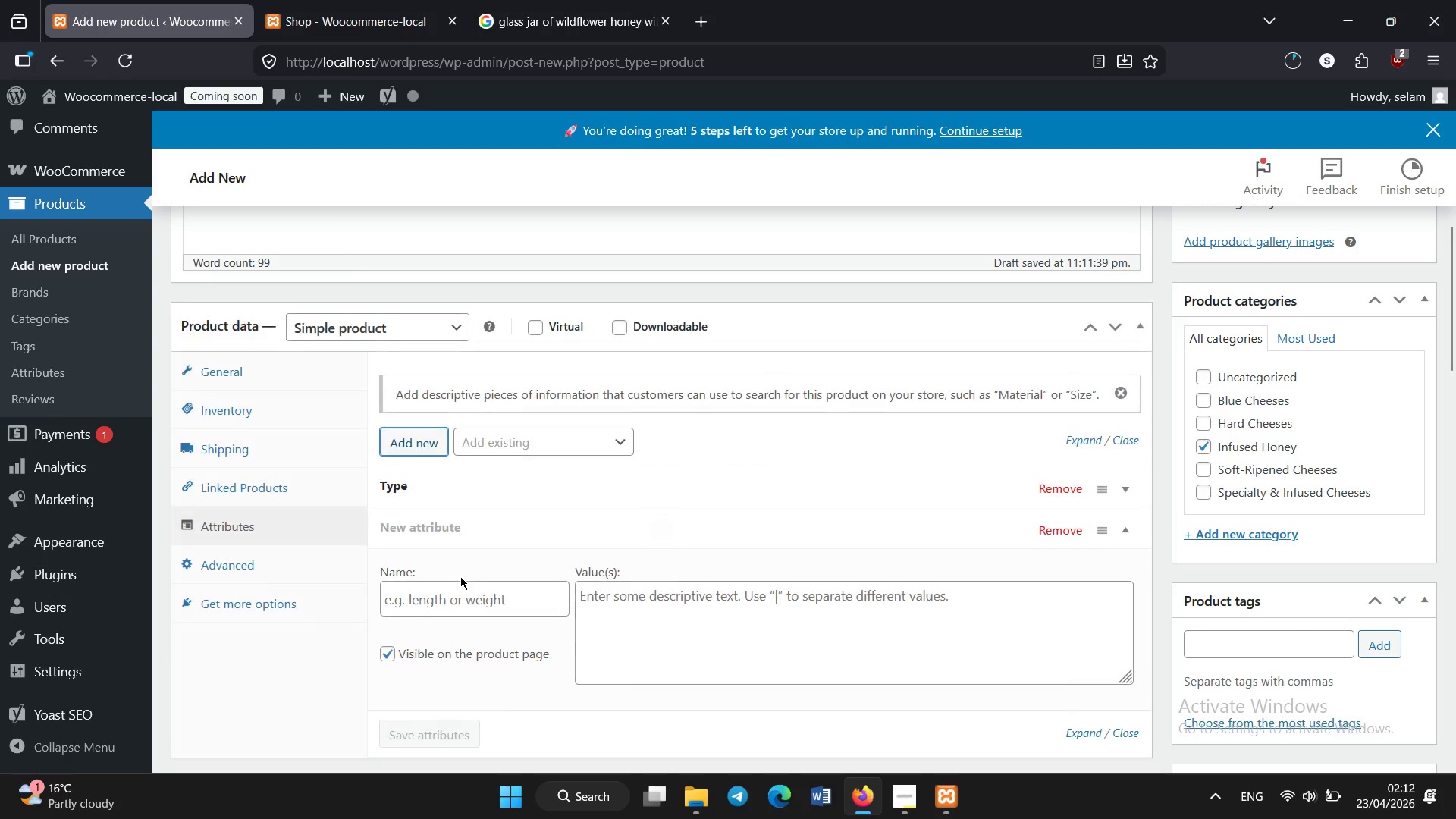 
wait(6.64)
 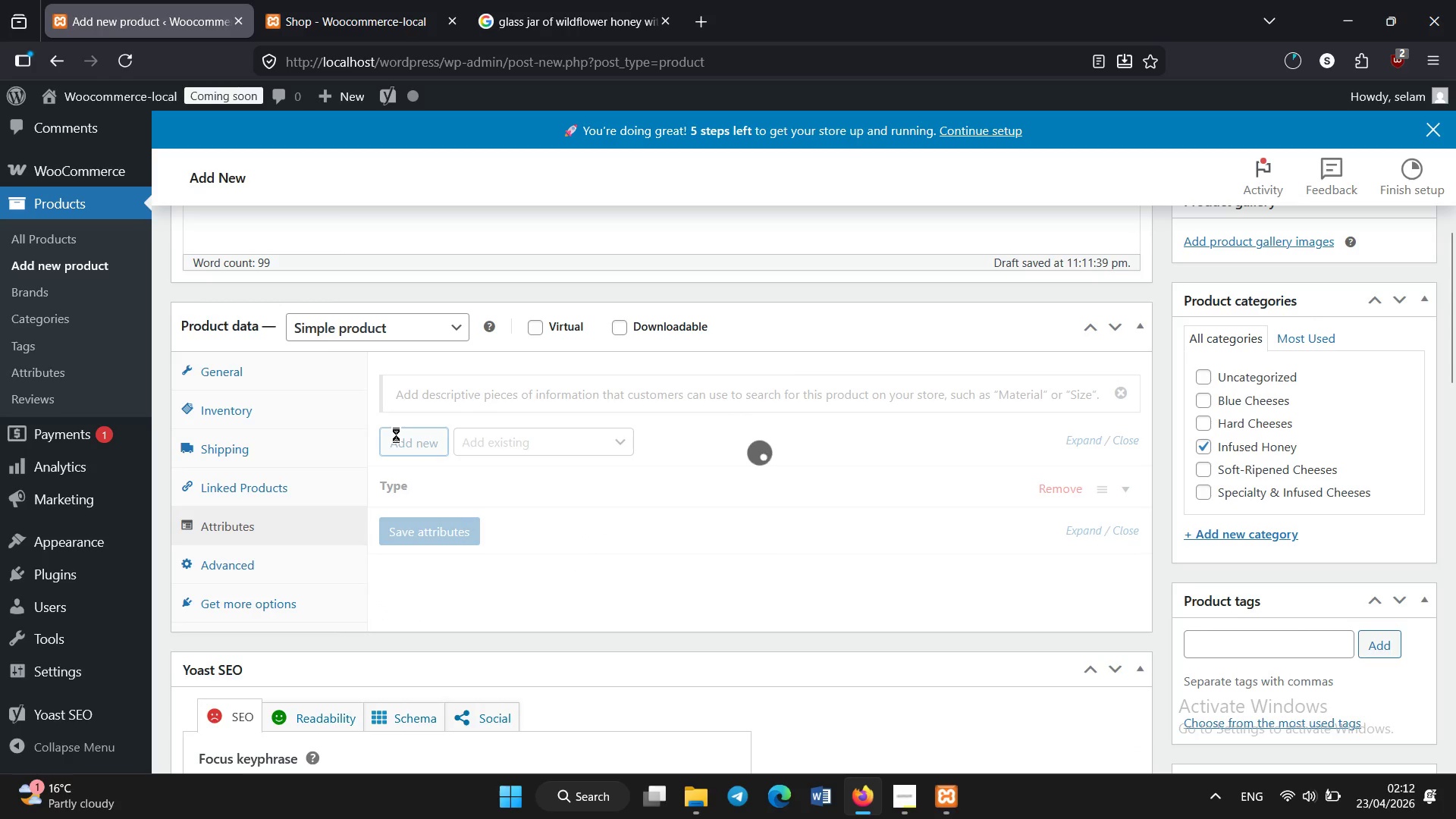 
left_click([457, 590])
 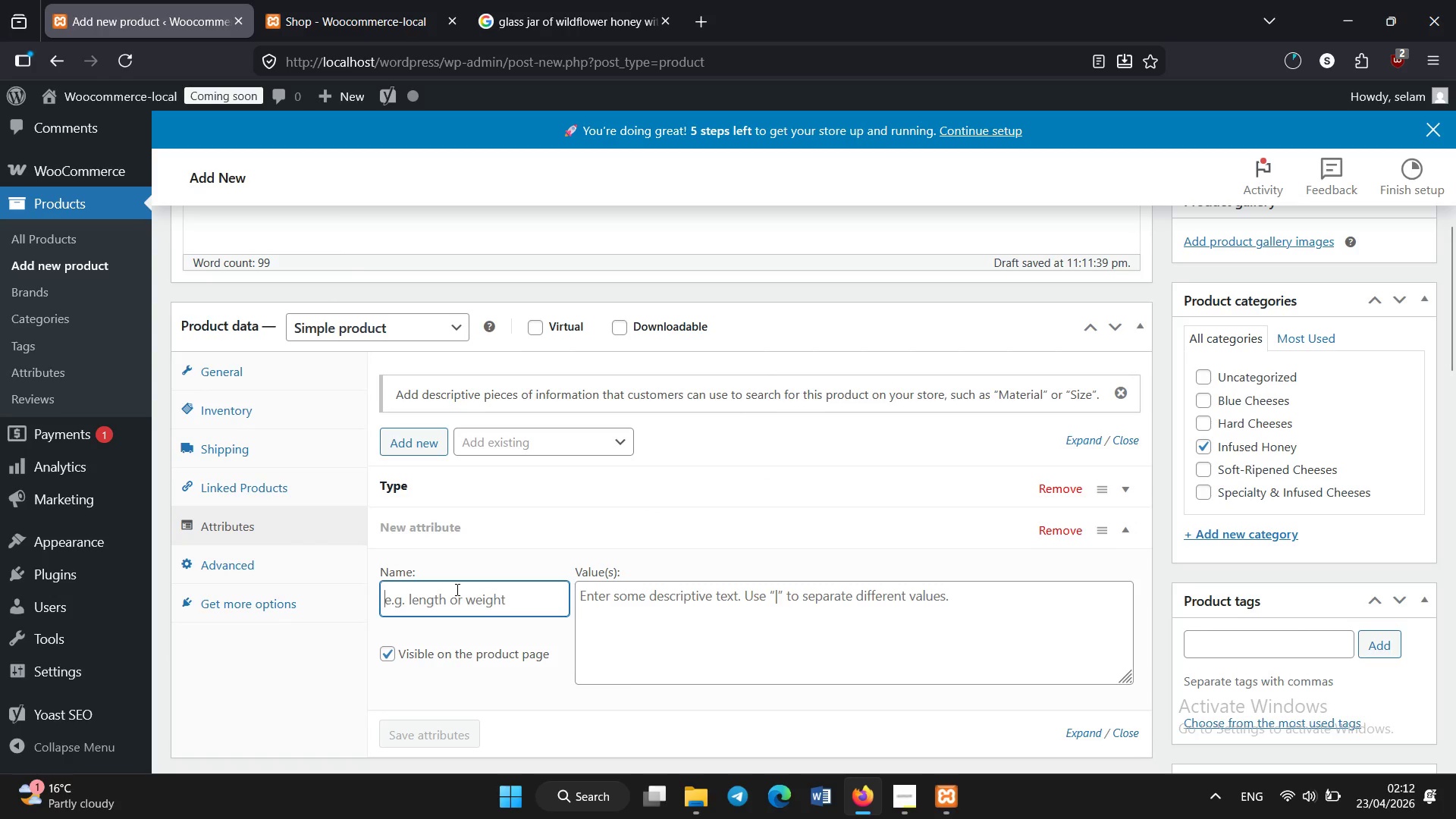 
type(Infusion)
 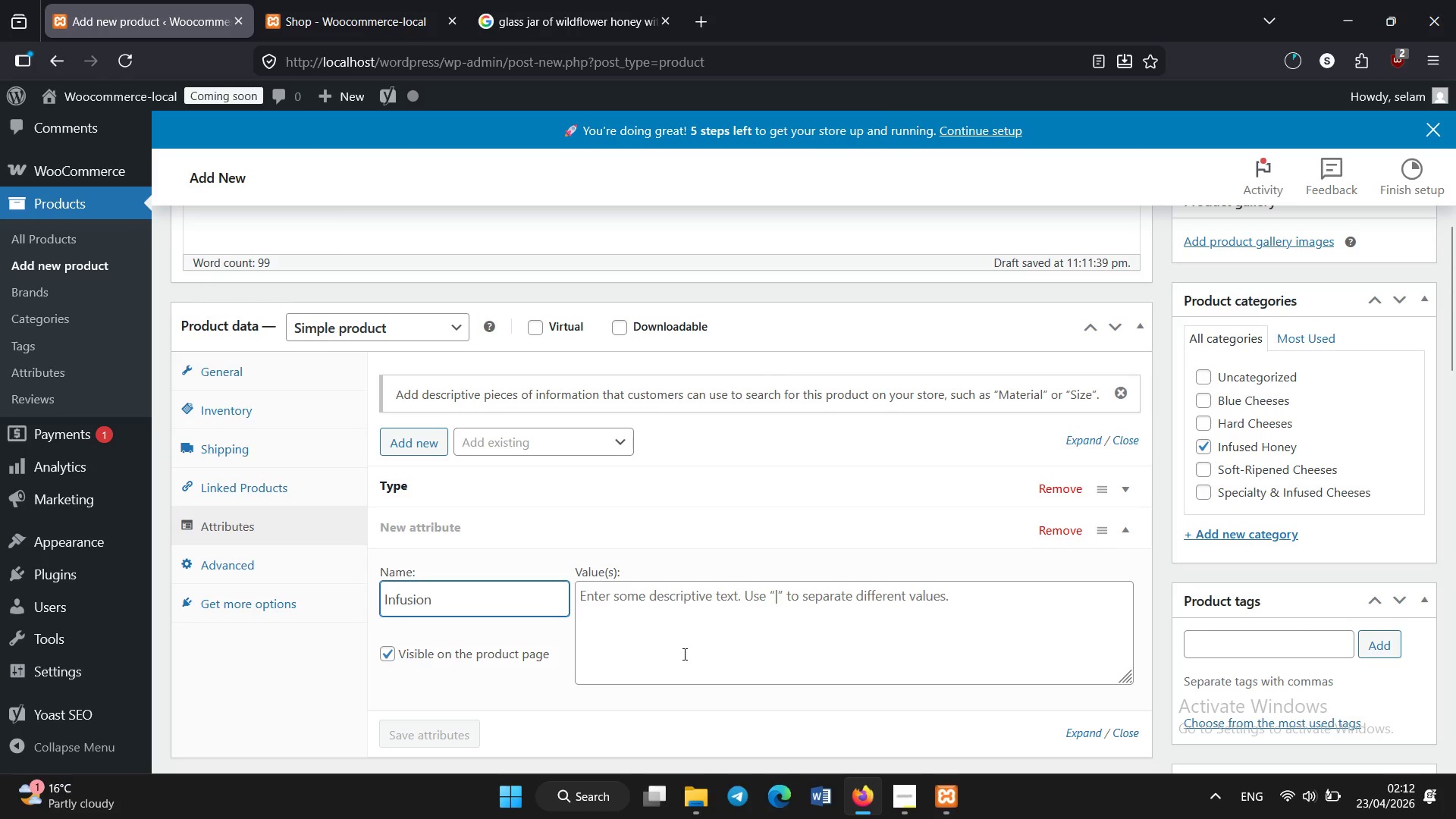 
left_click([684, 609])
 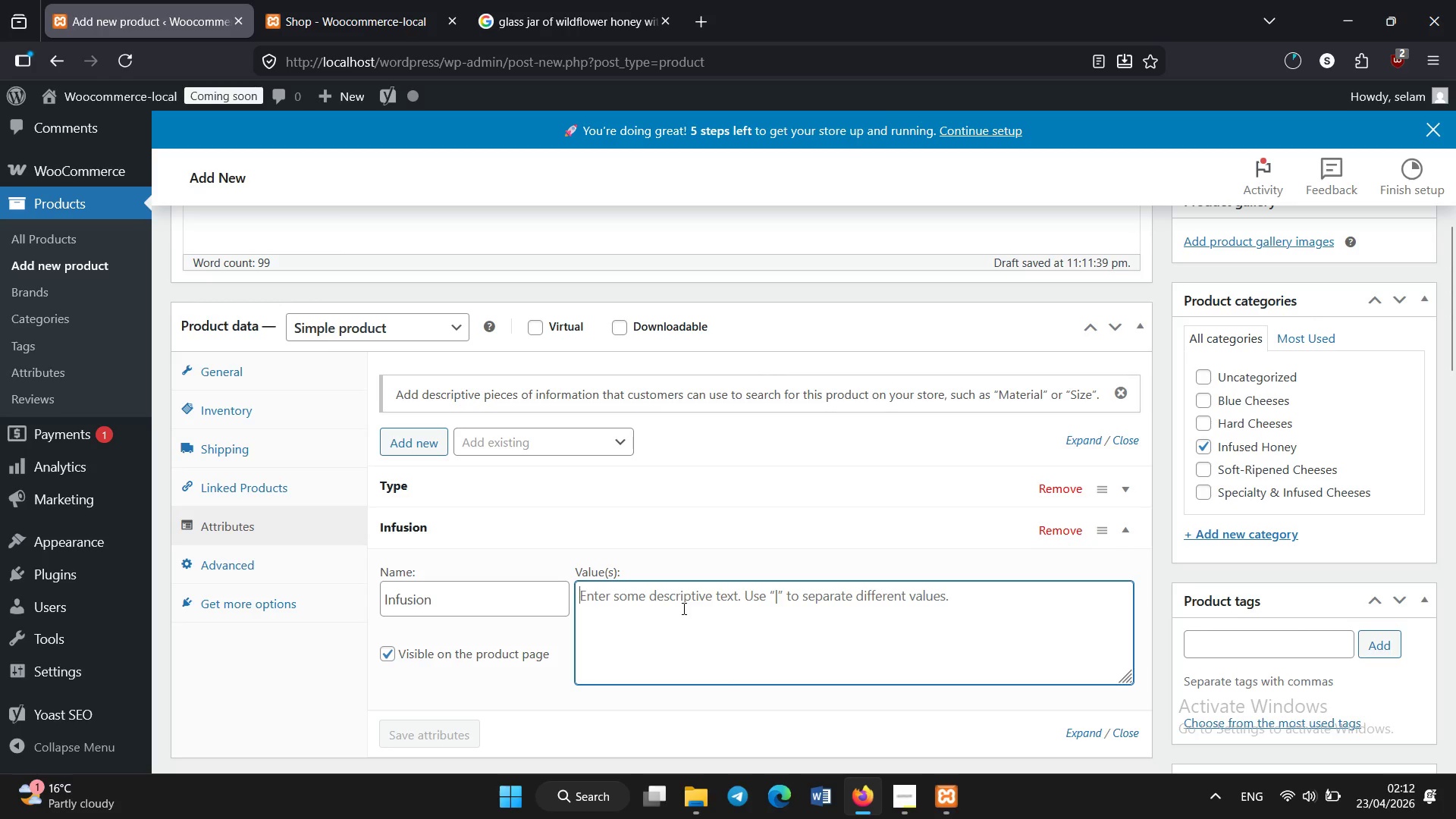 
type(Lavender)
 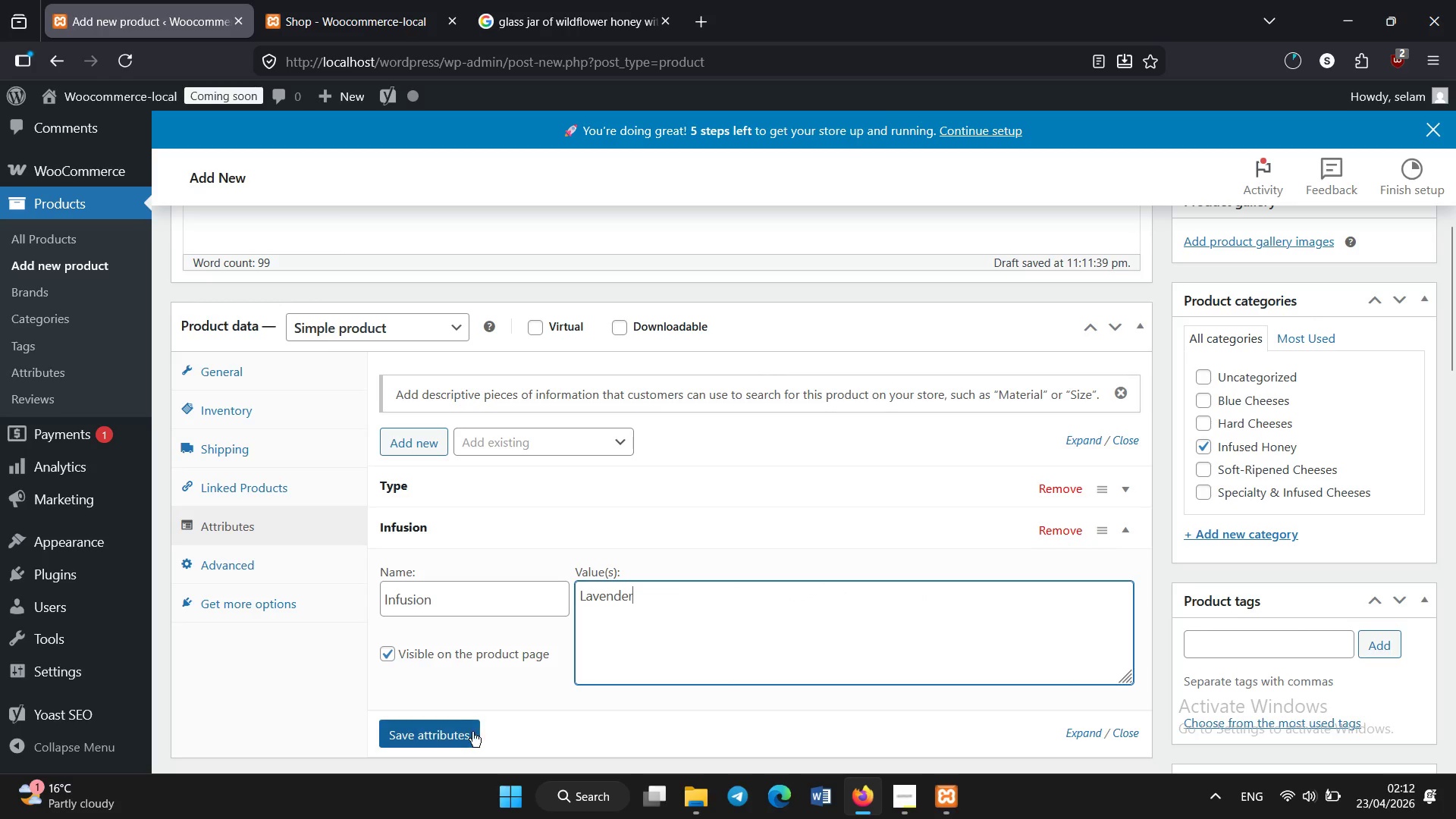 
left_click([461, 733])
 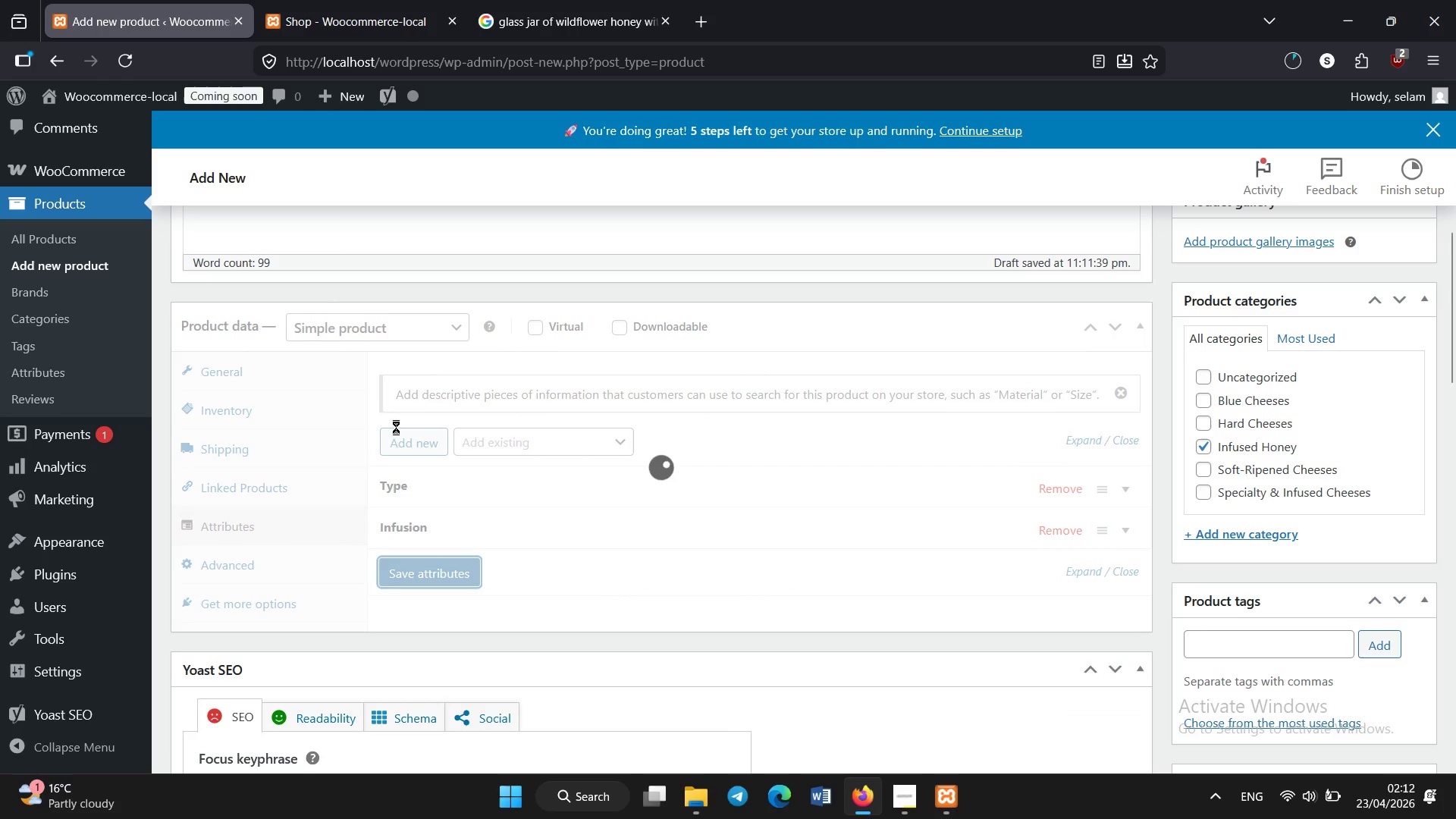 
wait(10.77)
 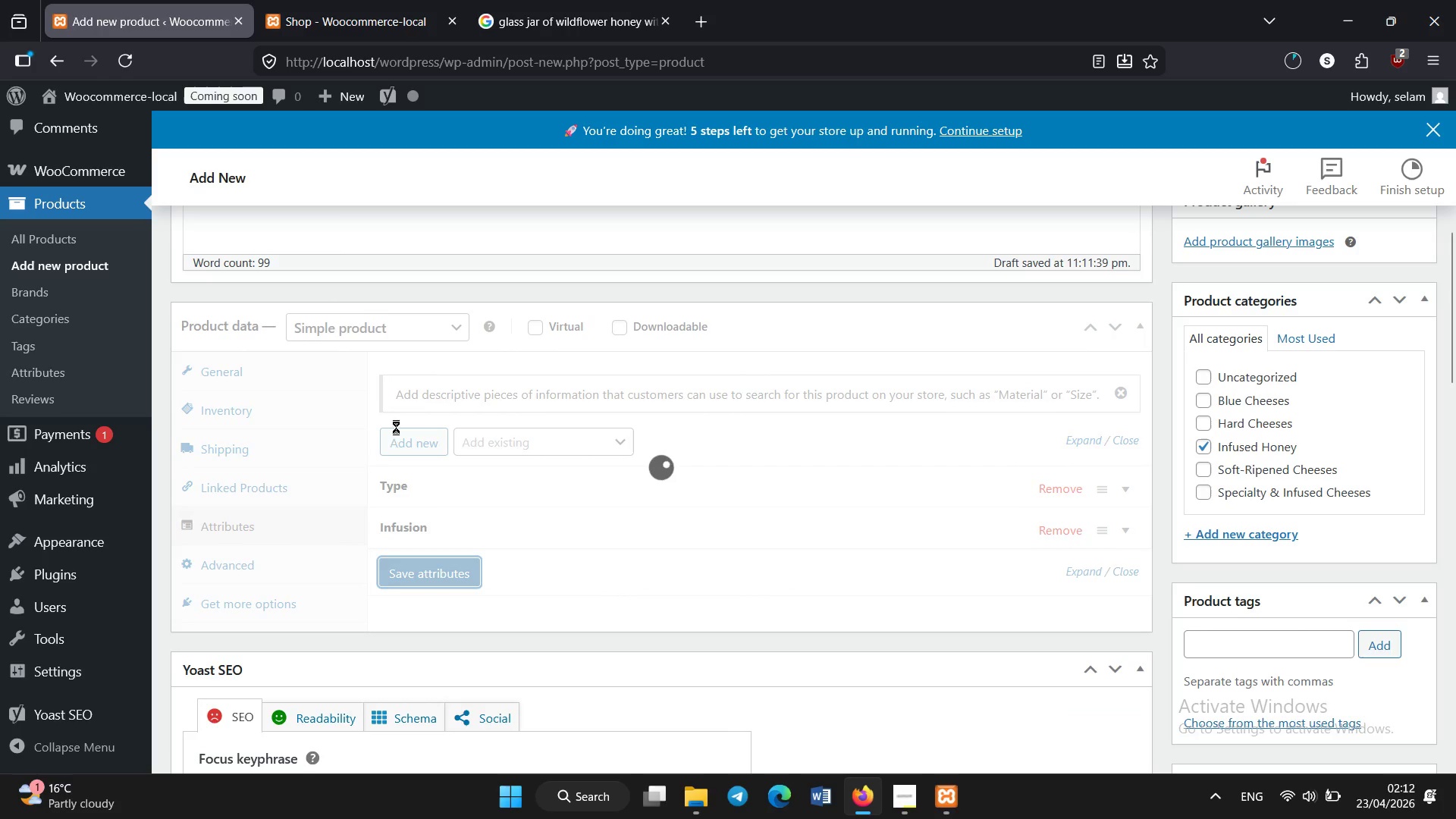 
left_click([394, 451])
 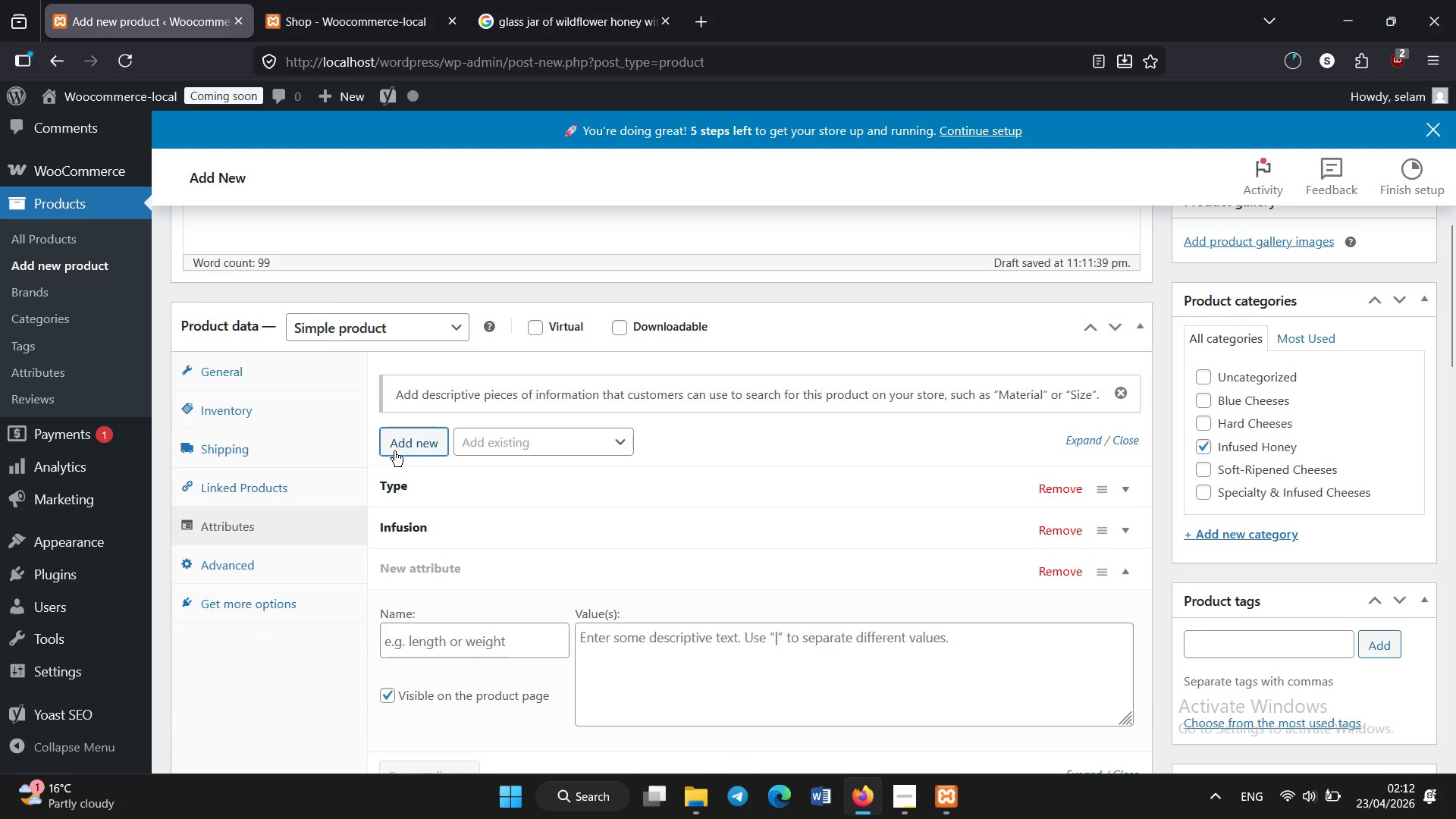 
left_click([510, 646])
 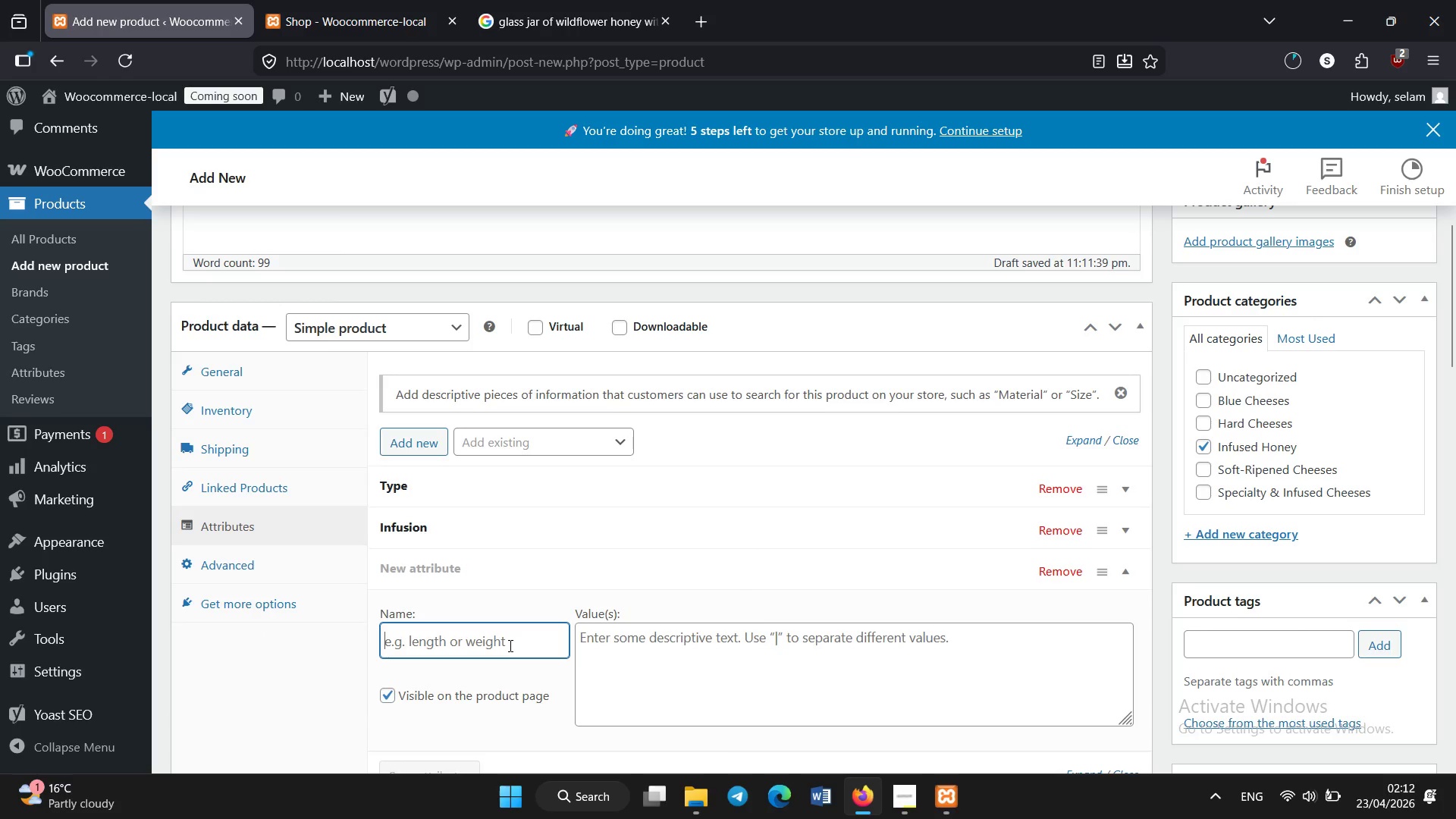 
type(Barch)
 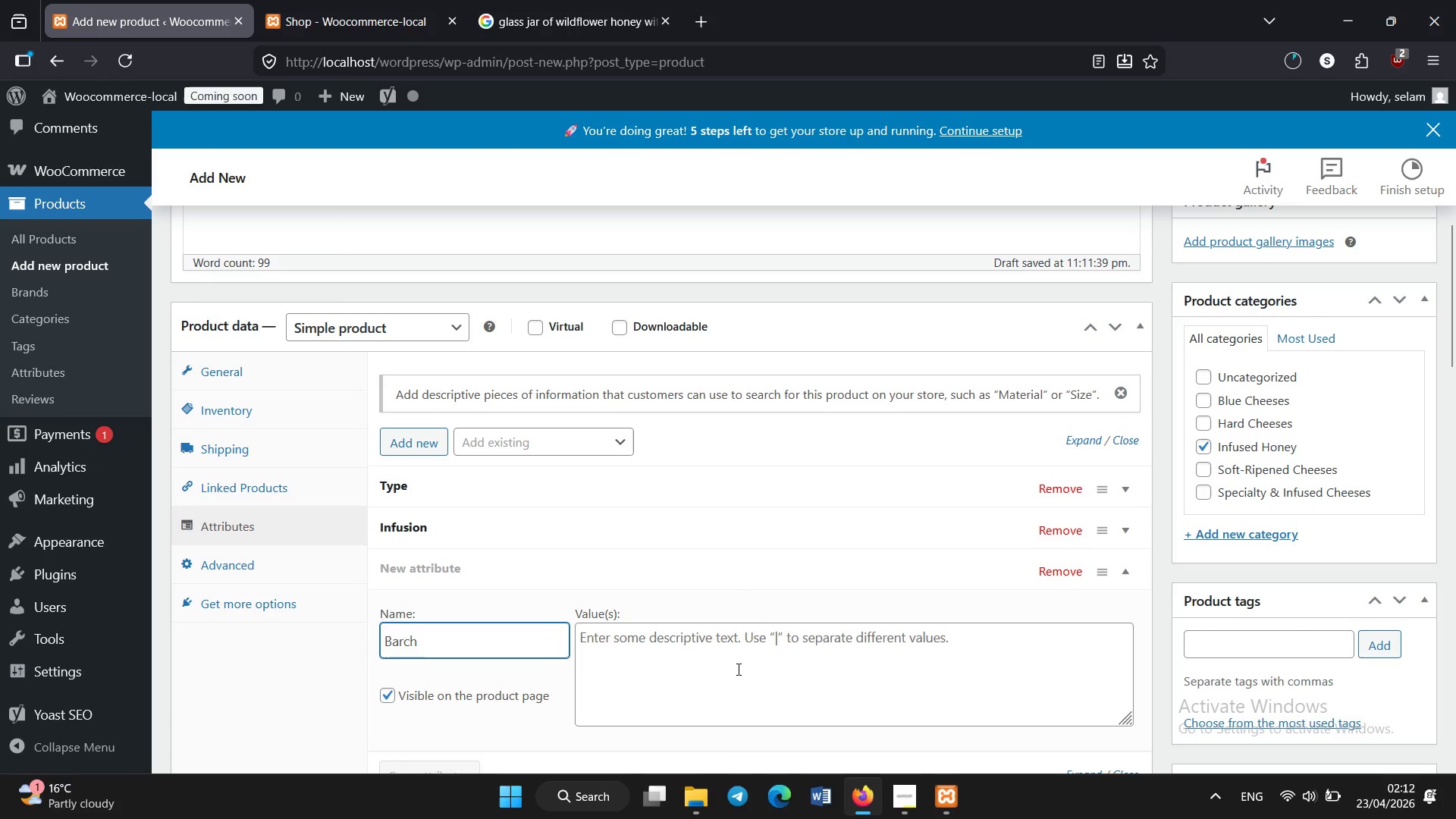 
left_click([738, 670])
 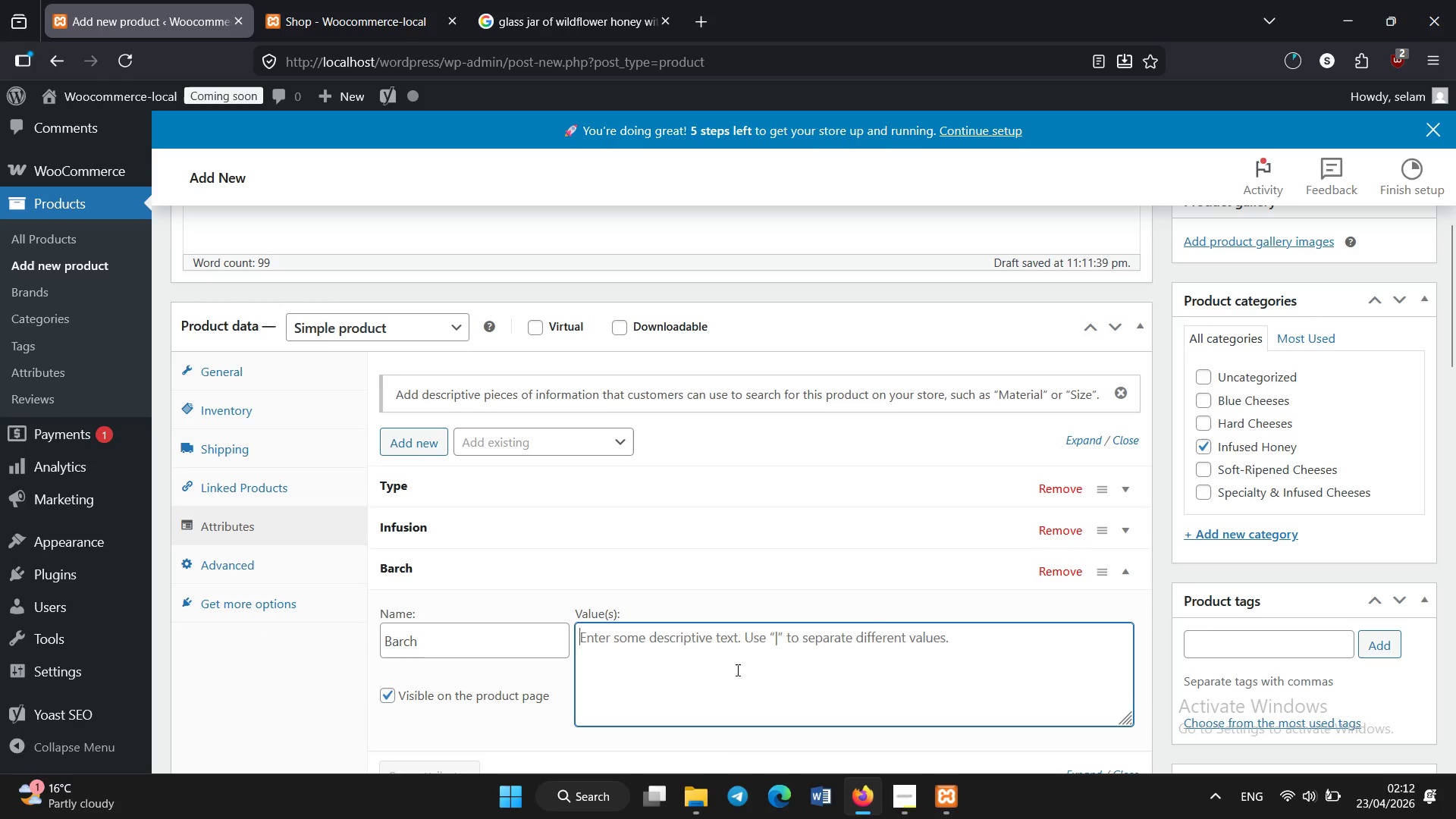 
type(Small)
 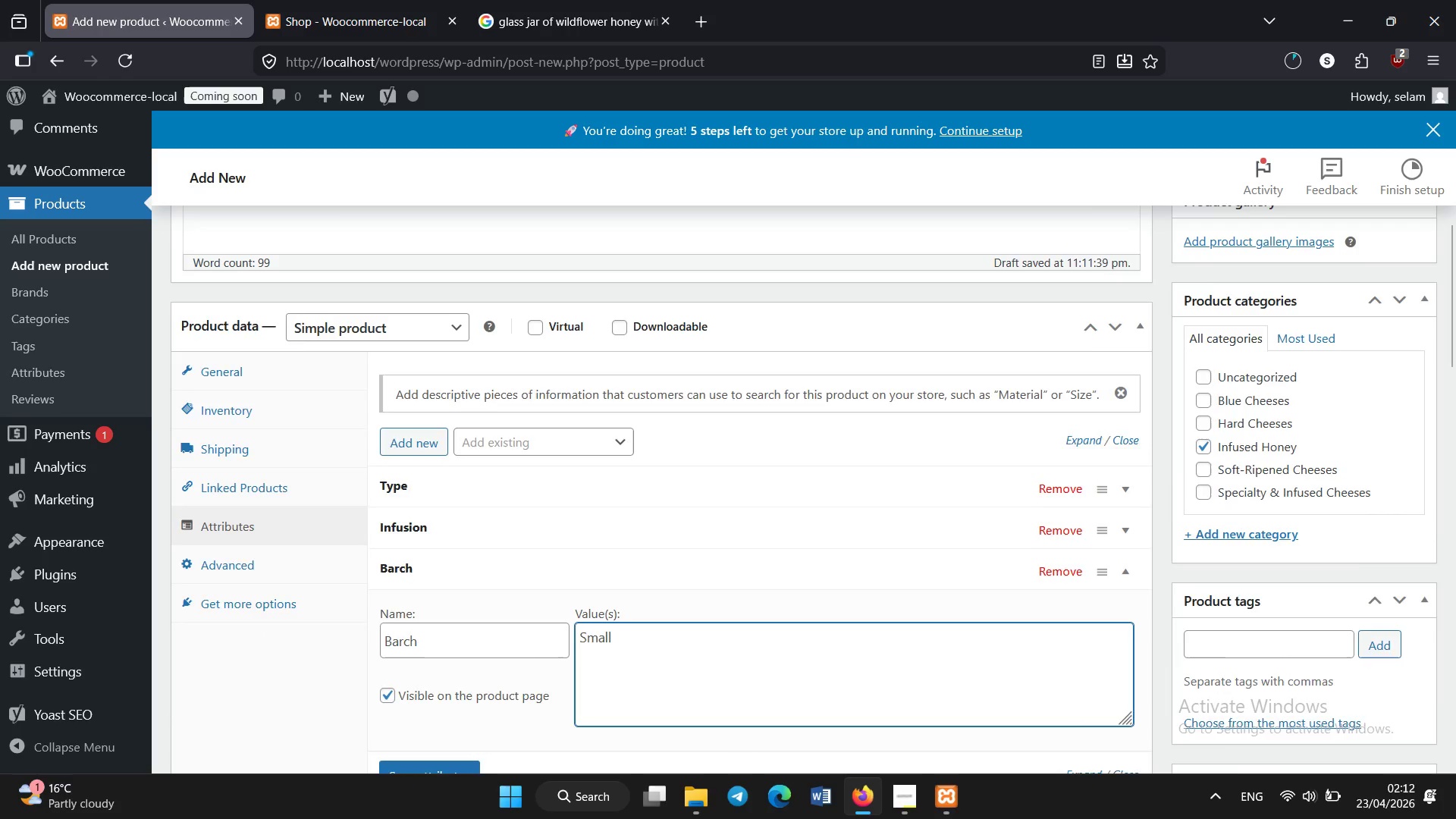 
scroll: coordinate [738, 670], scroll_direction: down, amount: 1.0
 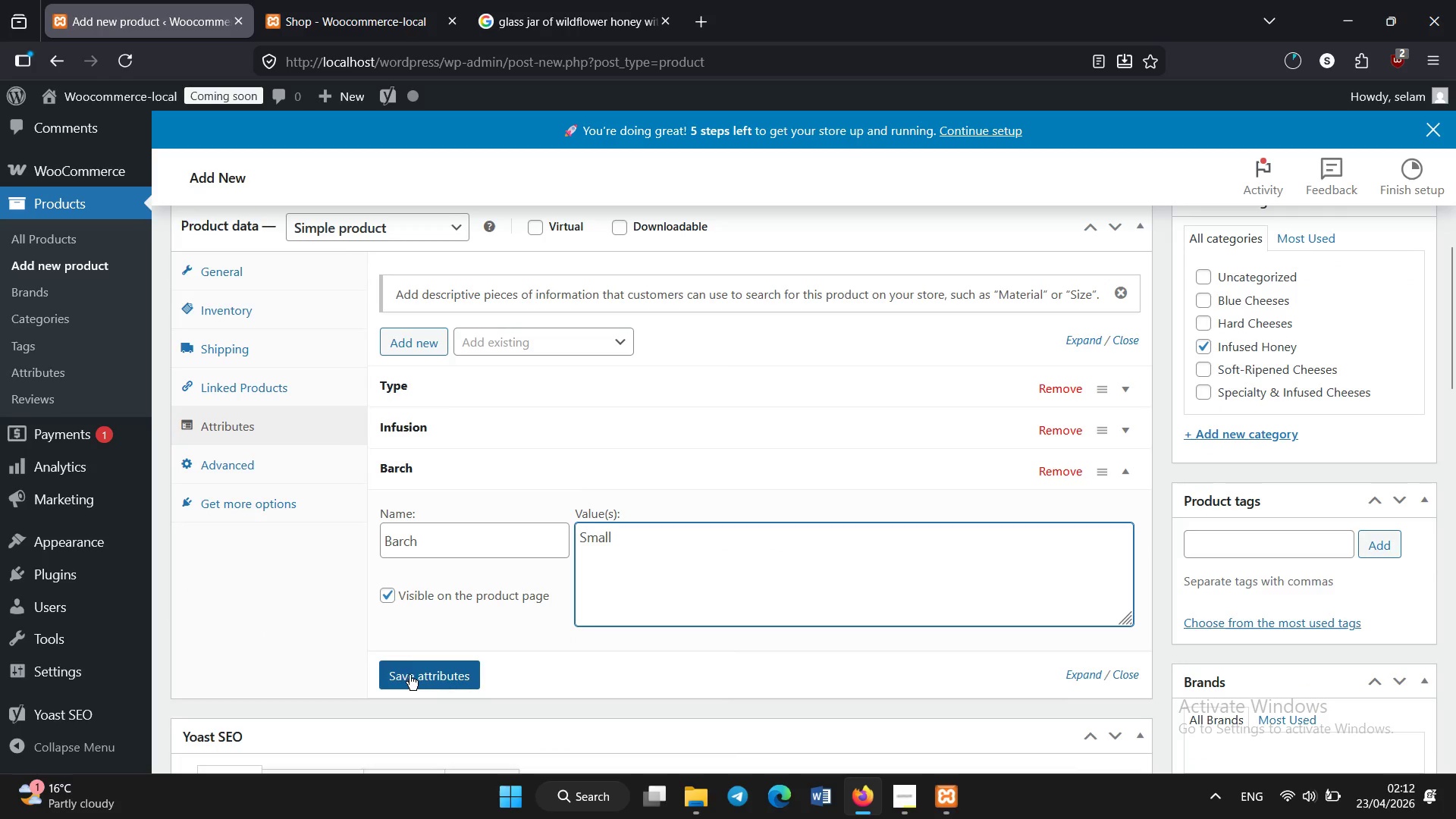 
left_click([406, 675])
 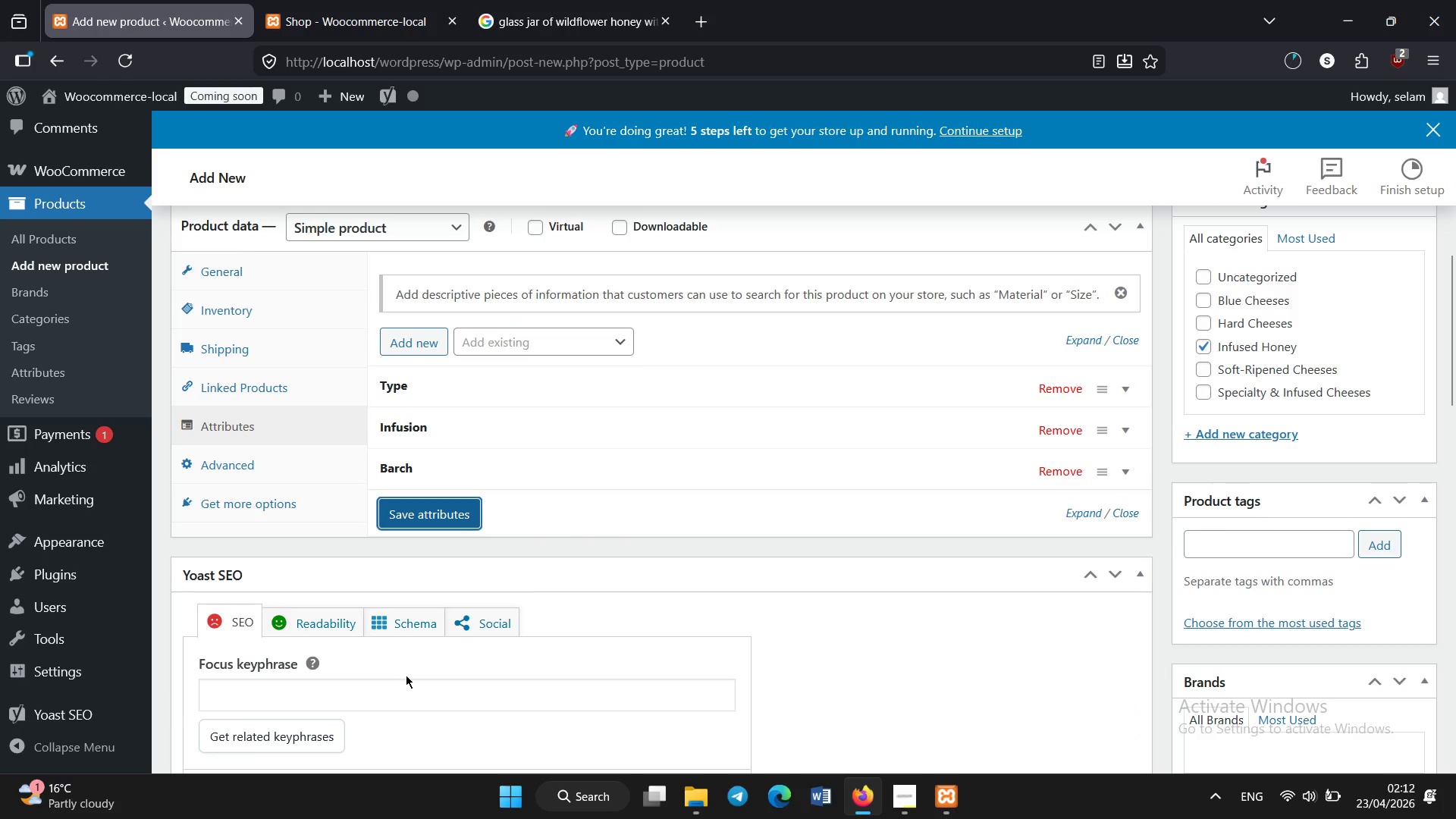 
left_click([453, 523])
 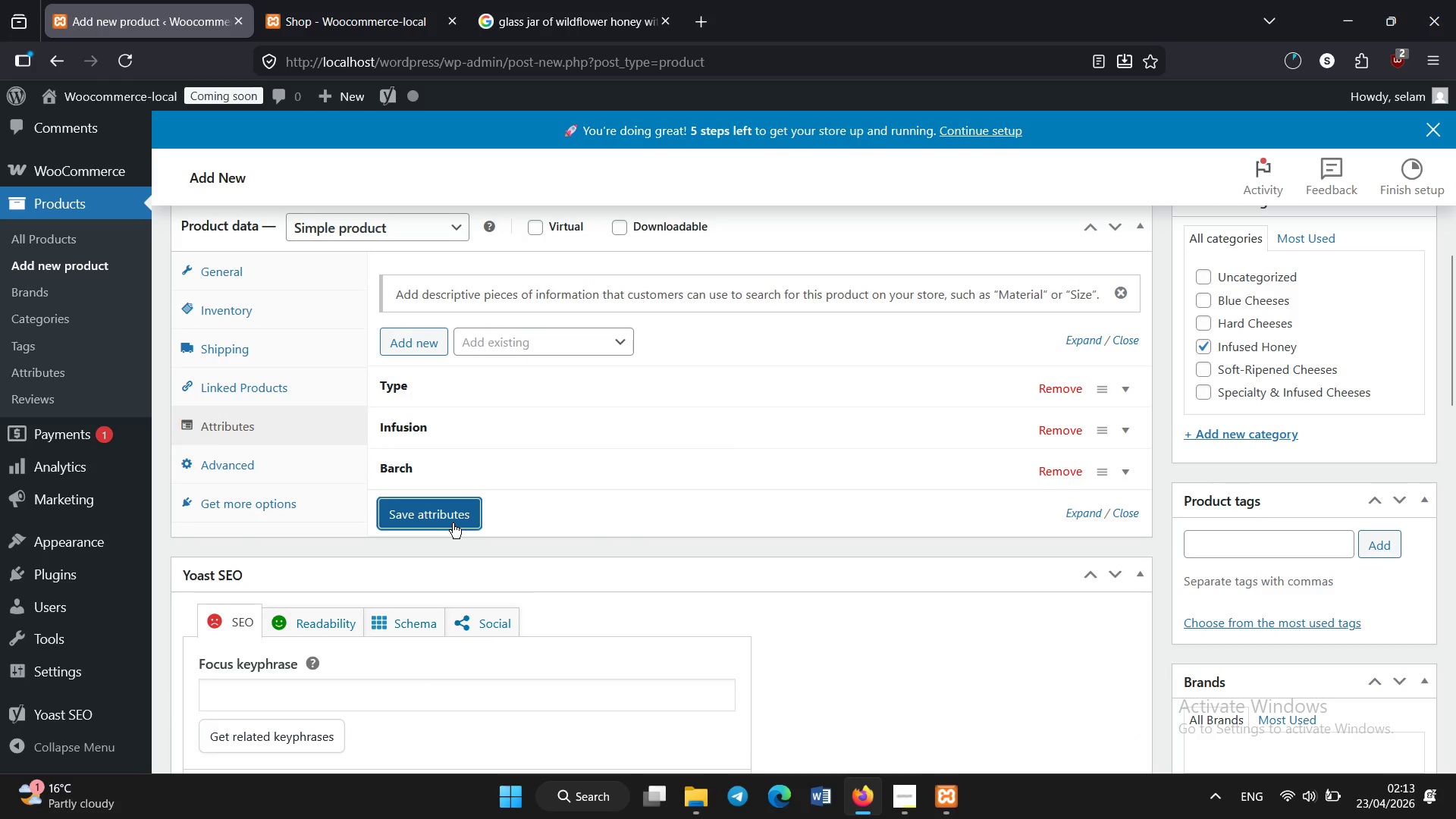 
scroll: coordinate [728, 444], scroll_direction: down, amount: 8.0
 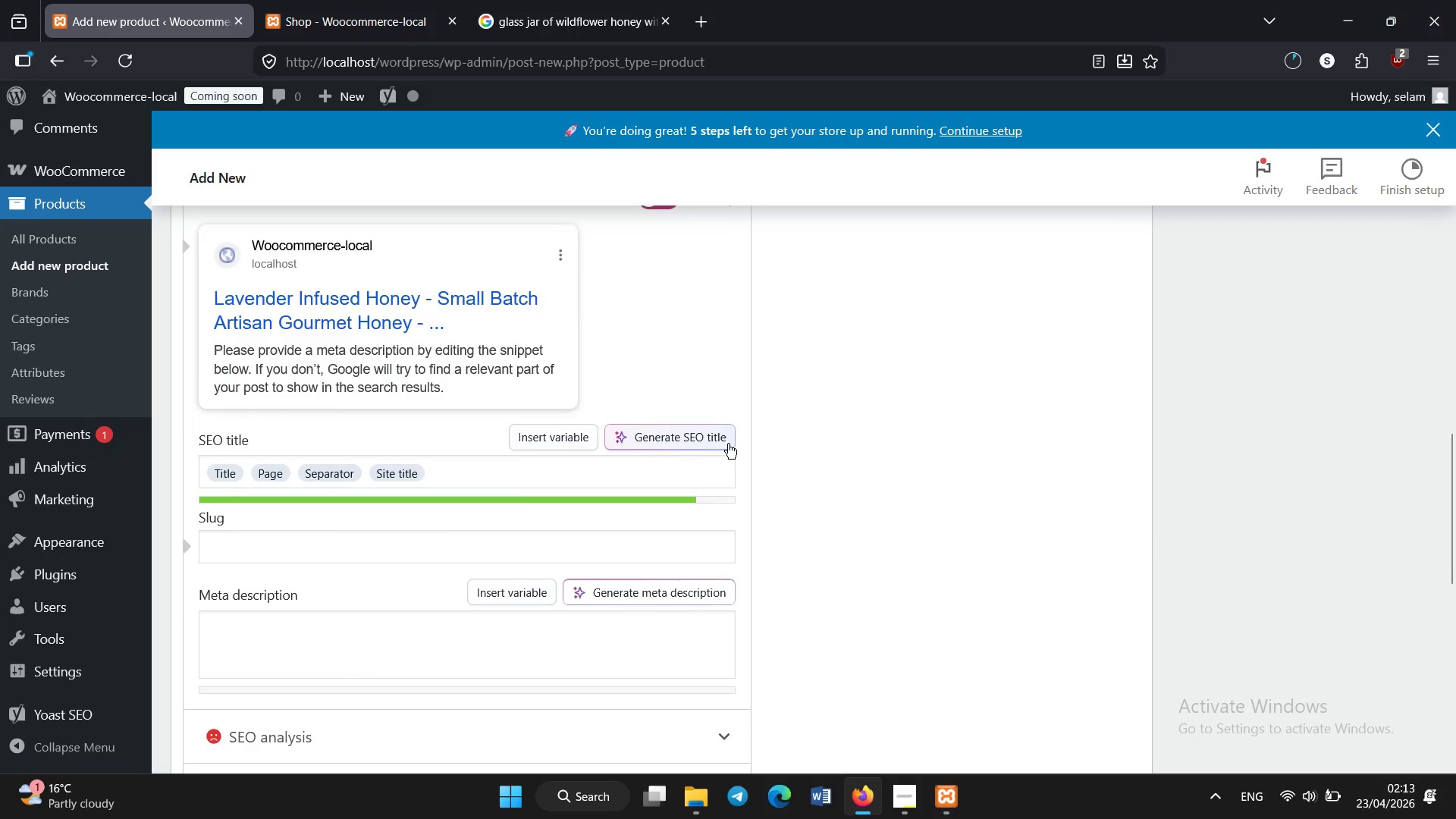 
scroll: coordinate [728, 444], scroll_direction: up, amount: 7.0
 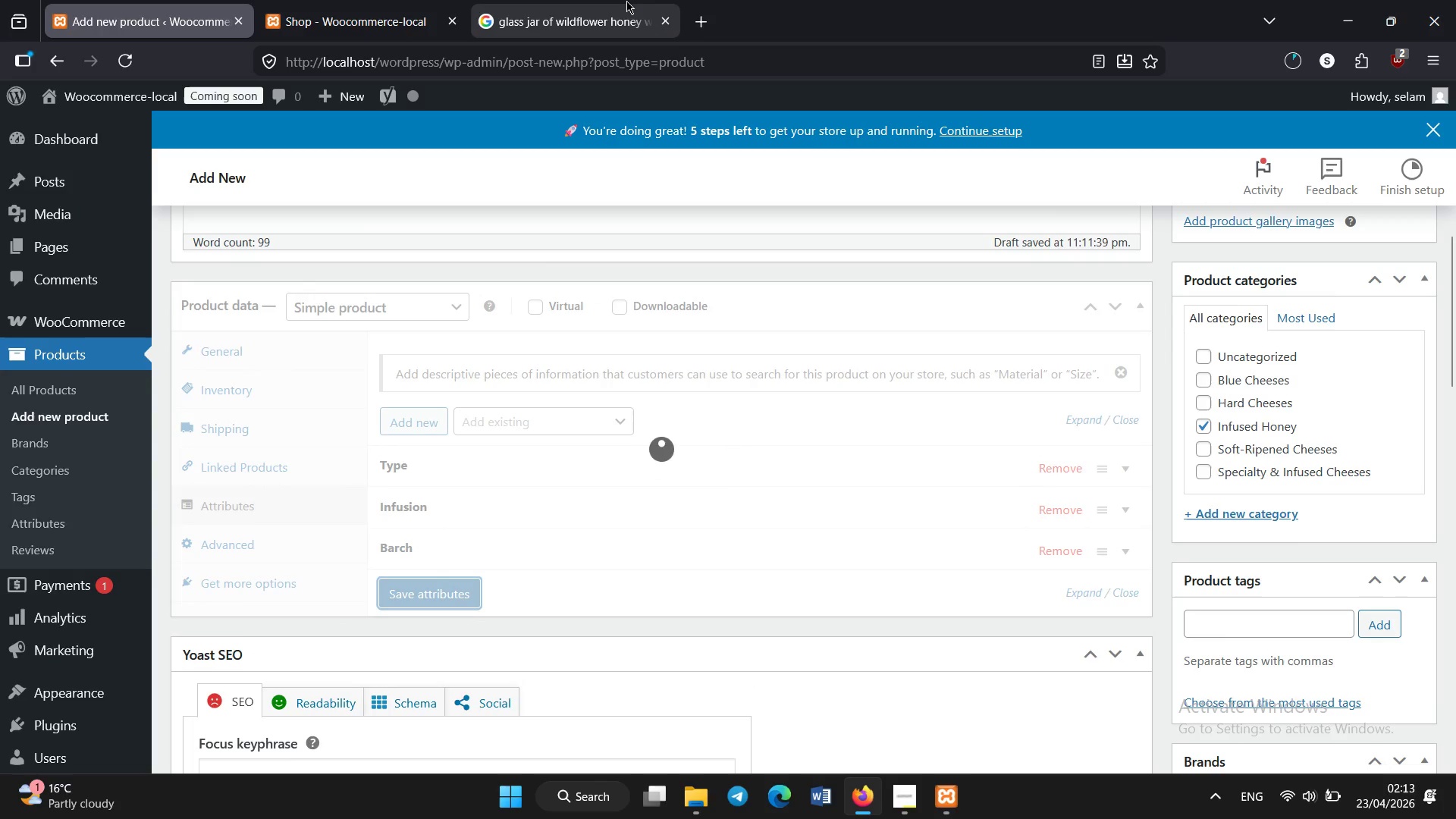 
left_click([626, 1])
 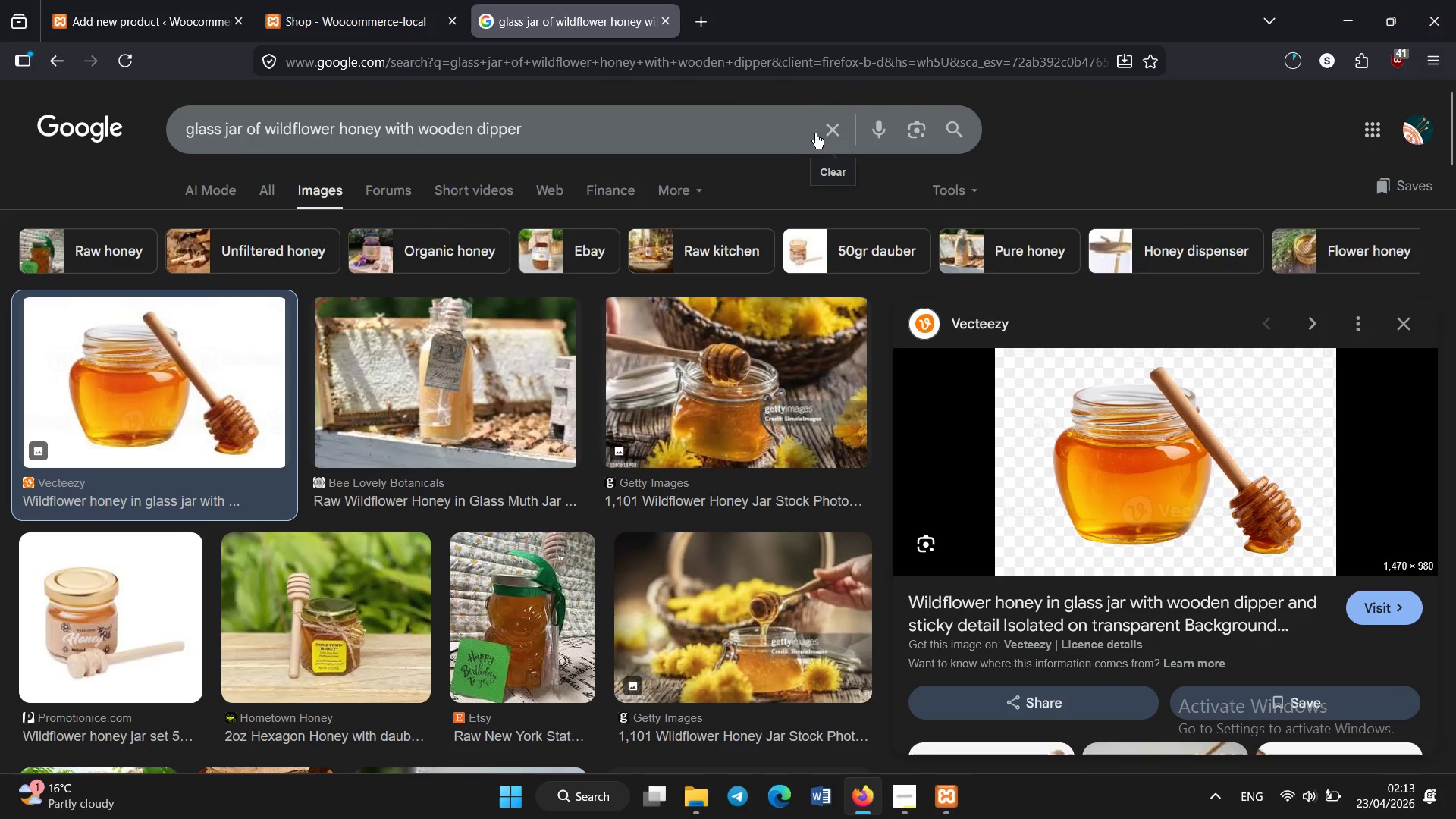 
left_click([821, 133])
 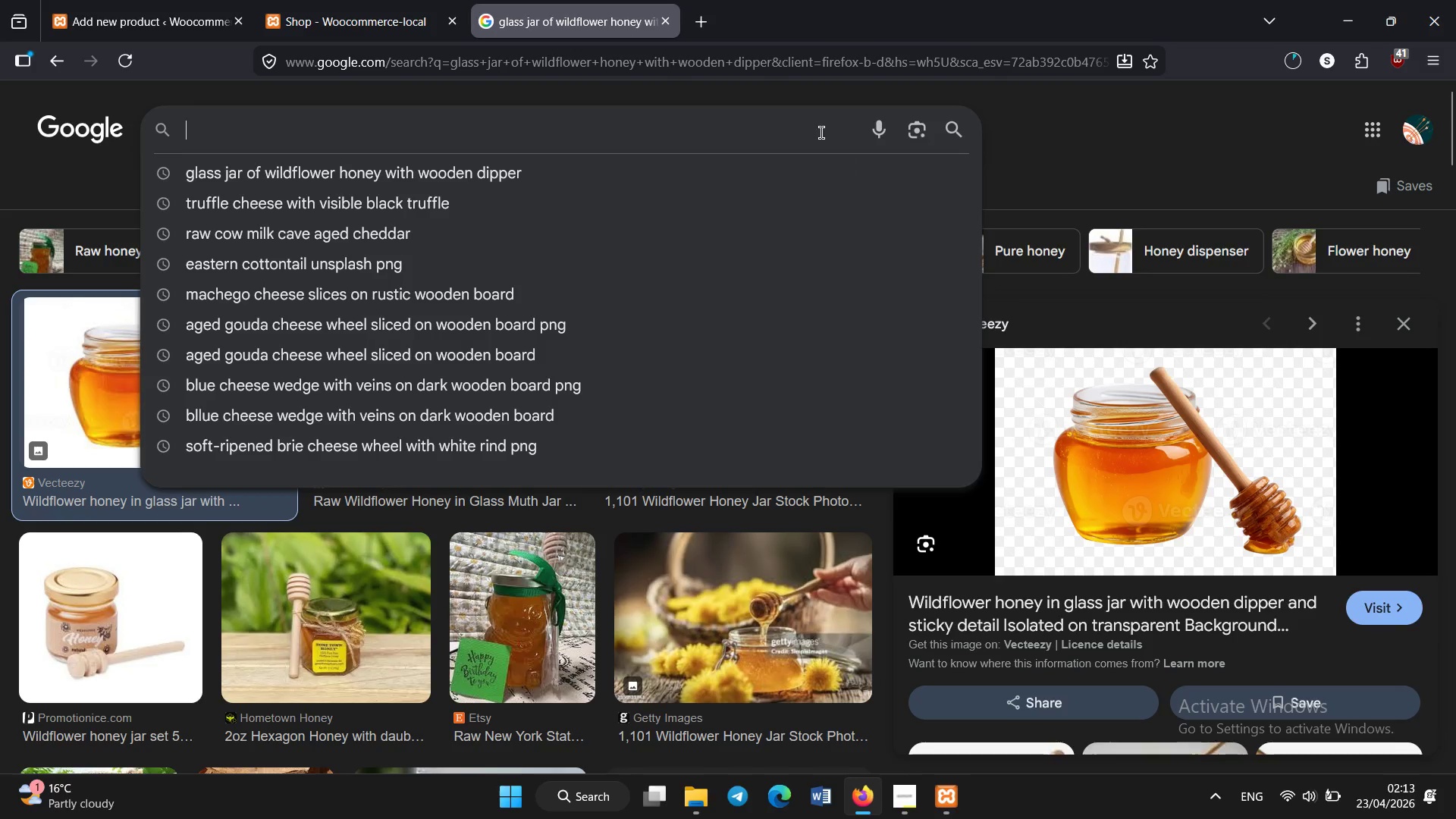 
type(honey jar with lavender flowers and wooden spoon)
 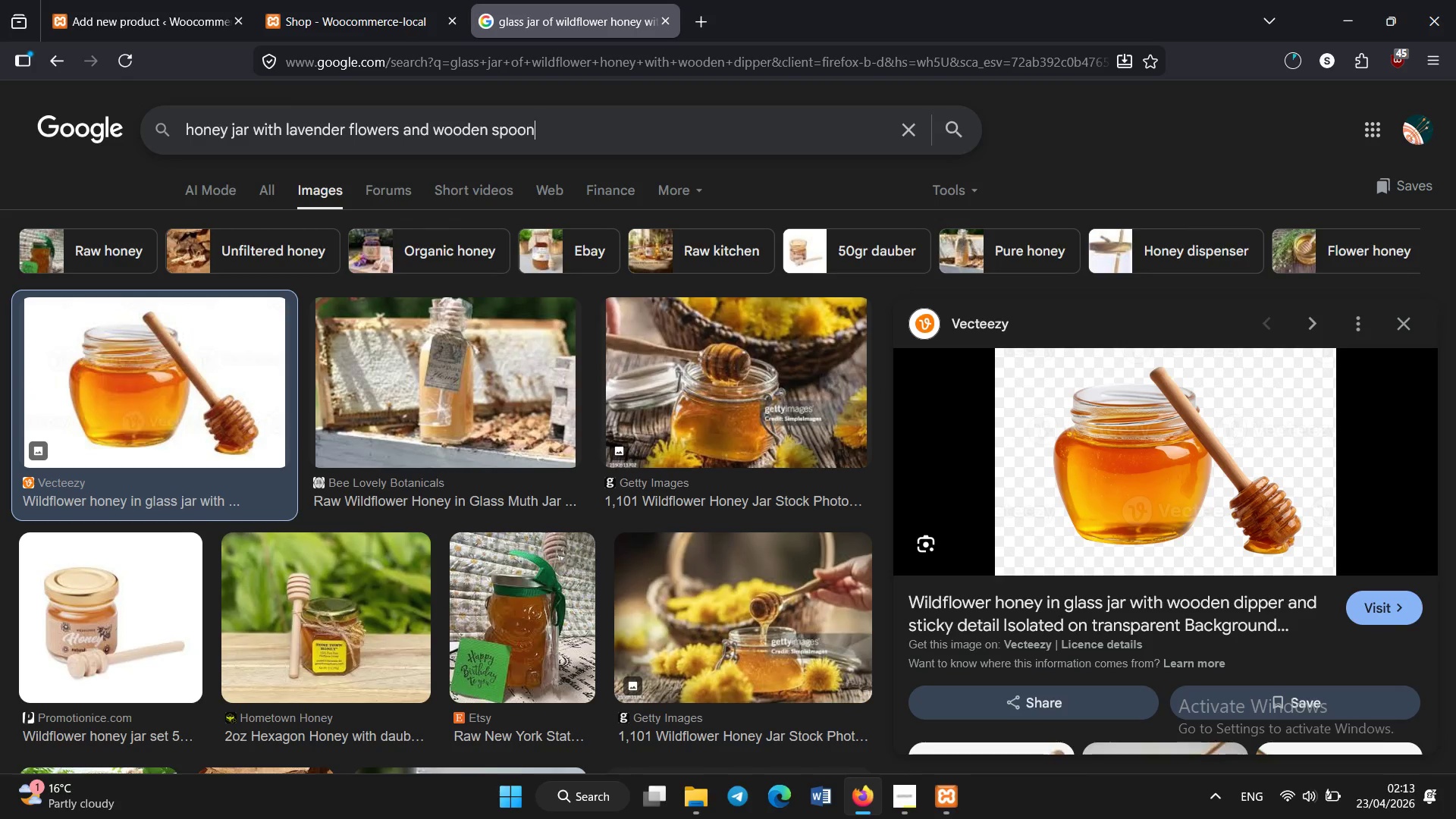 
key(Enter)